 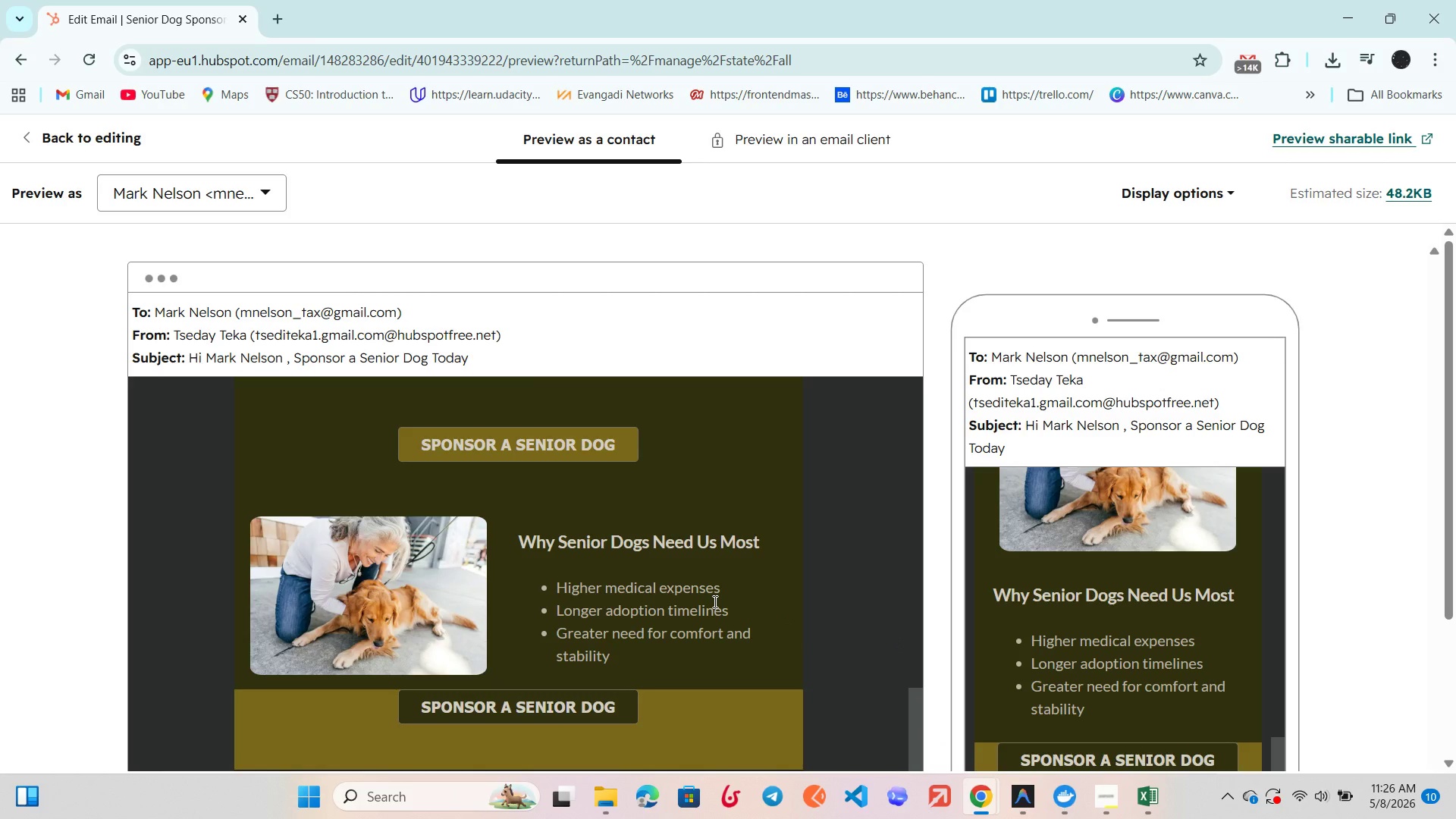 
scroll: coordinate [1071, 546], scroll_direction: down, amount: 2.0
 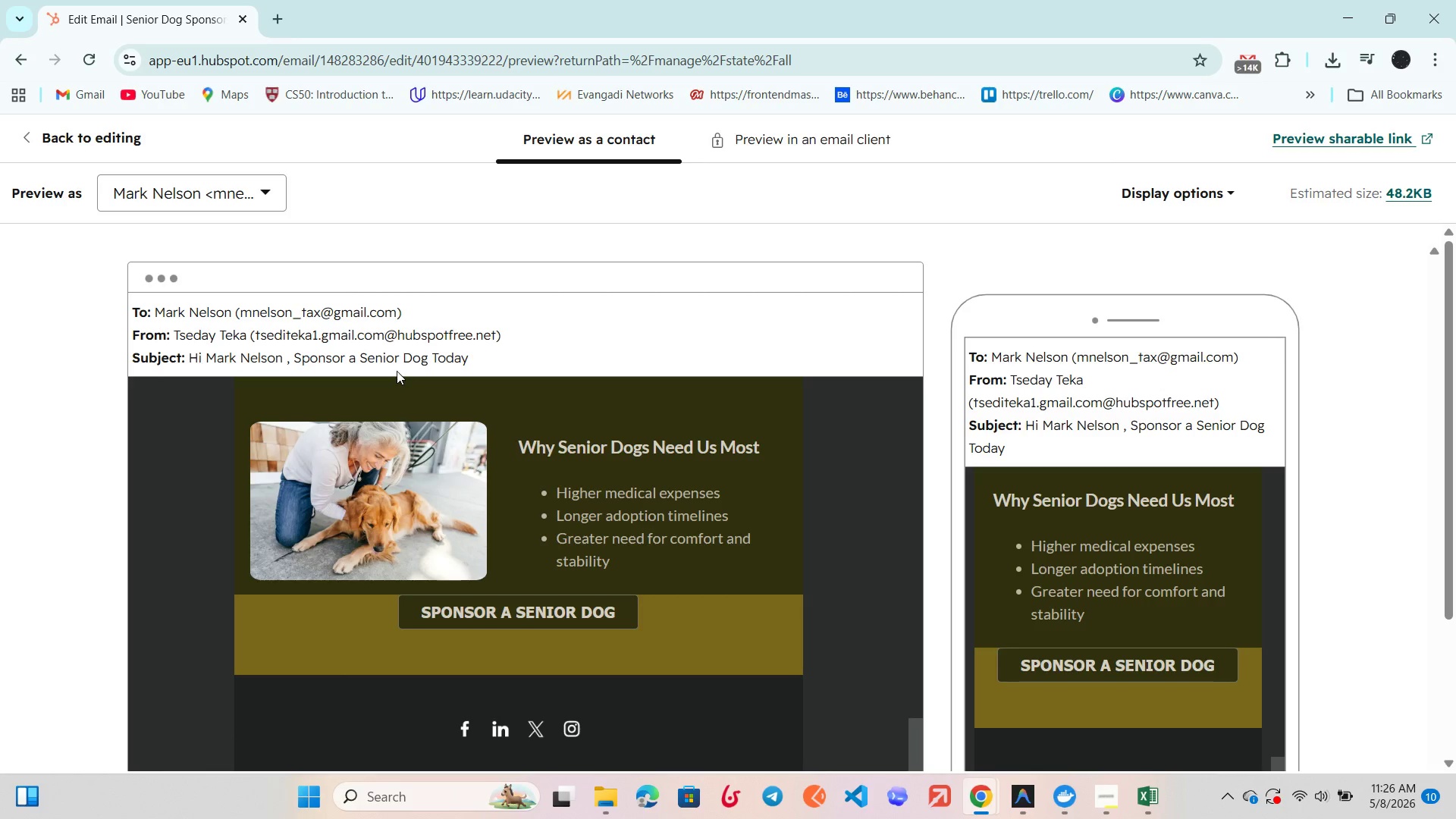 
wait(5.01)
 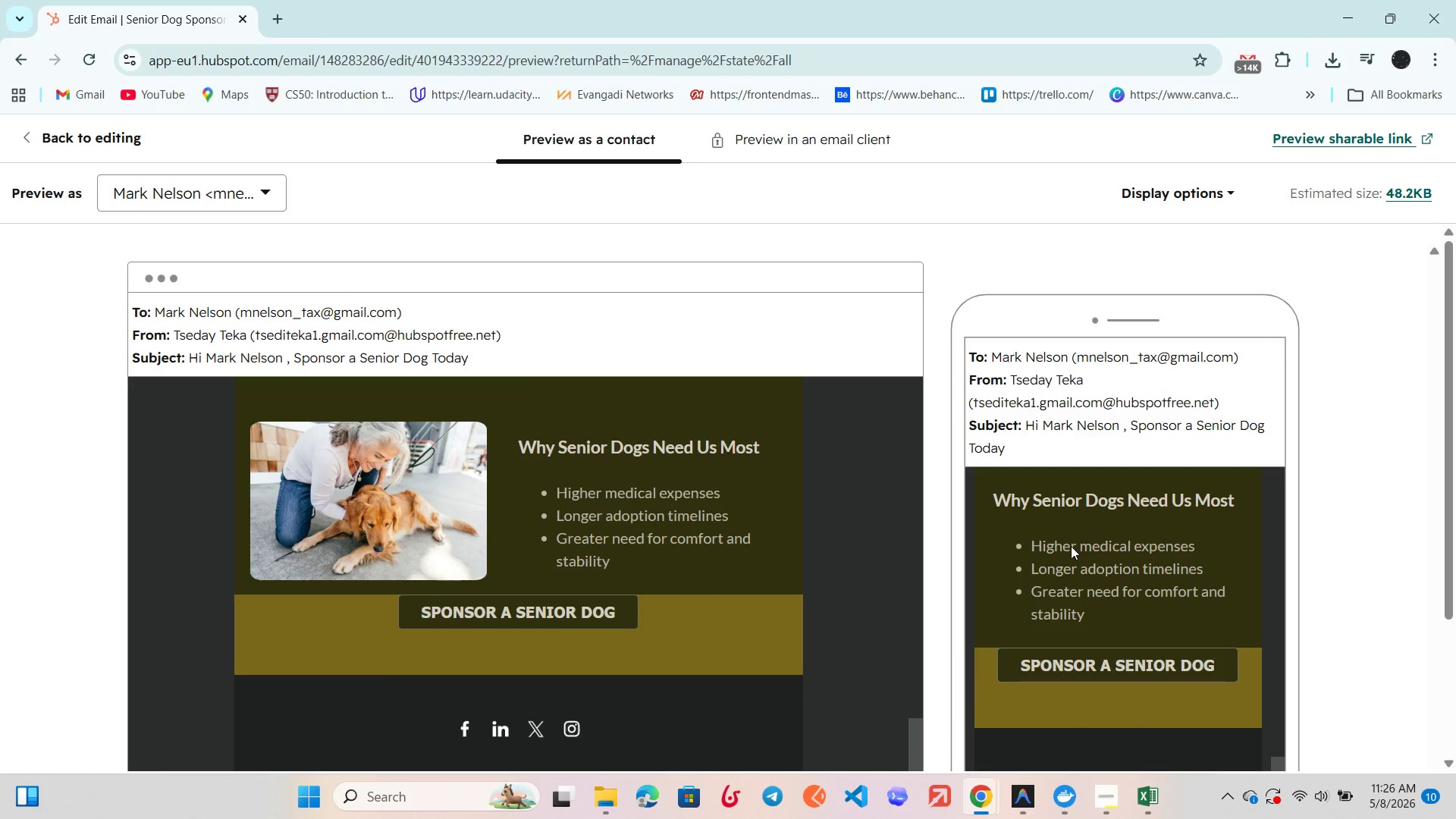 
left_click([63, 133])
 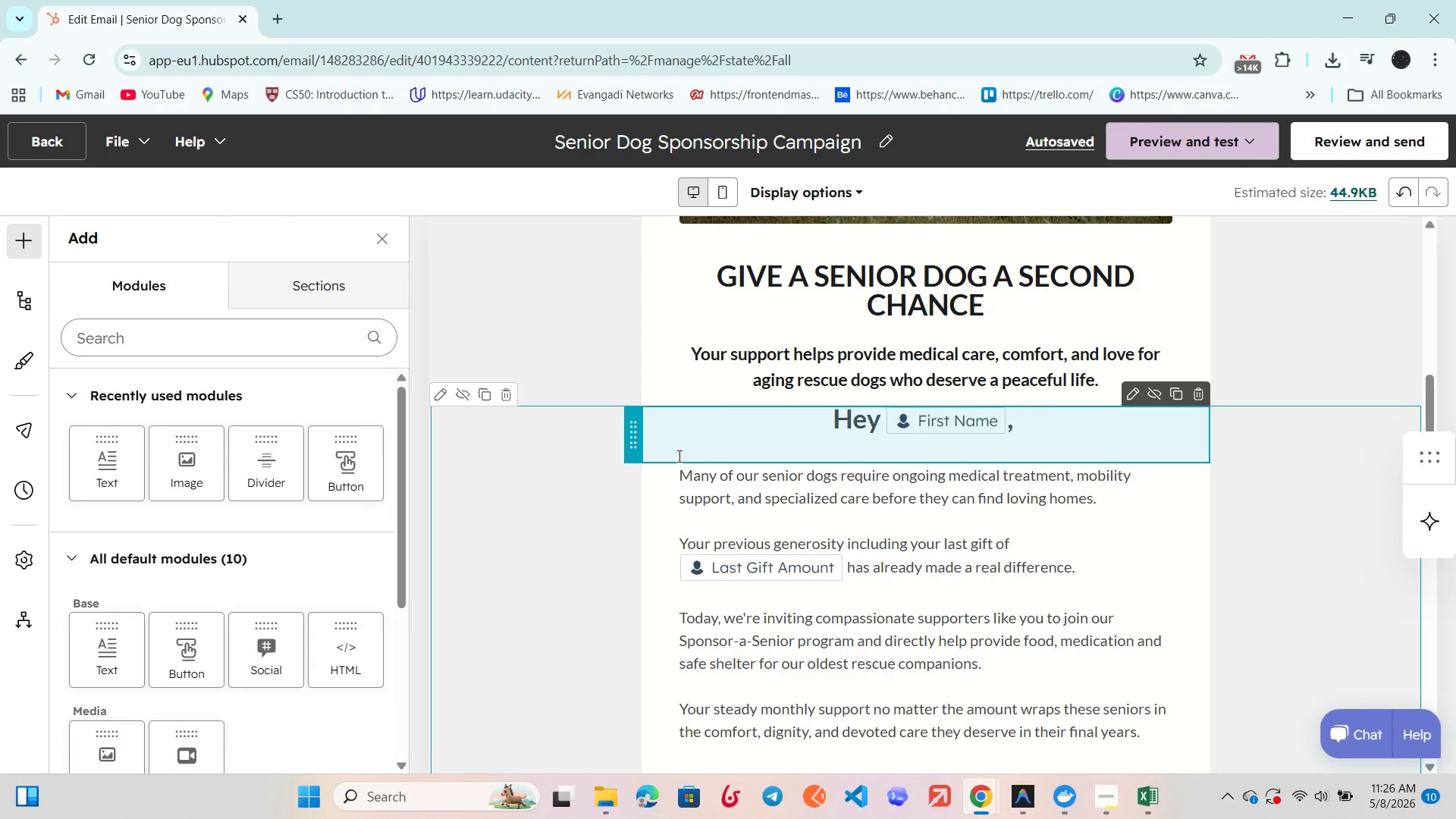 
scroll: coordinate [678, 456], scroll_direction: down, amount: 2.0
 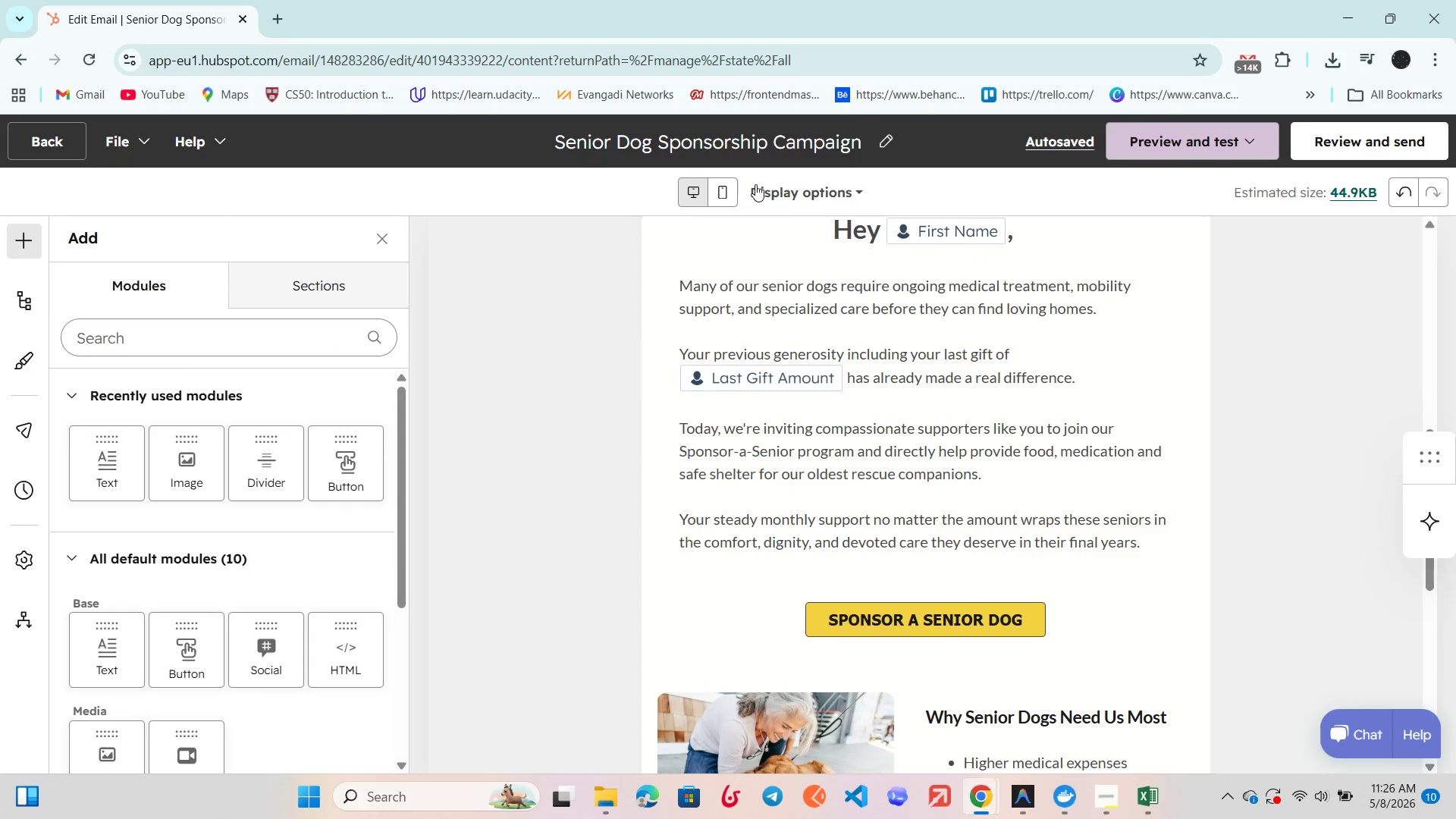 
left_click([786, 187])
 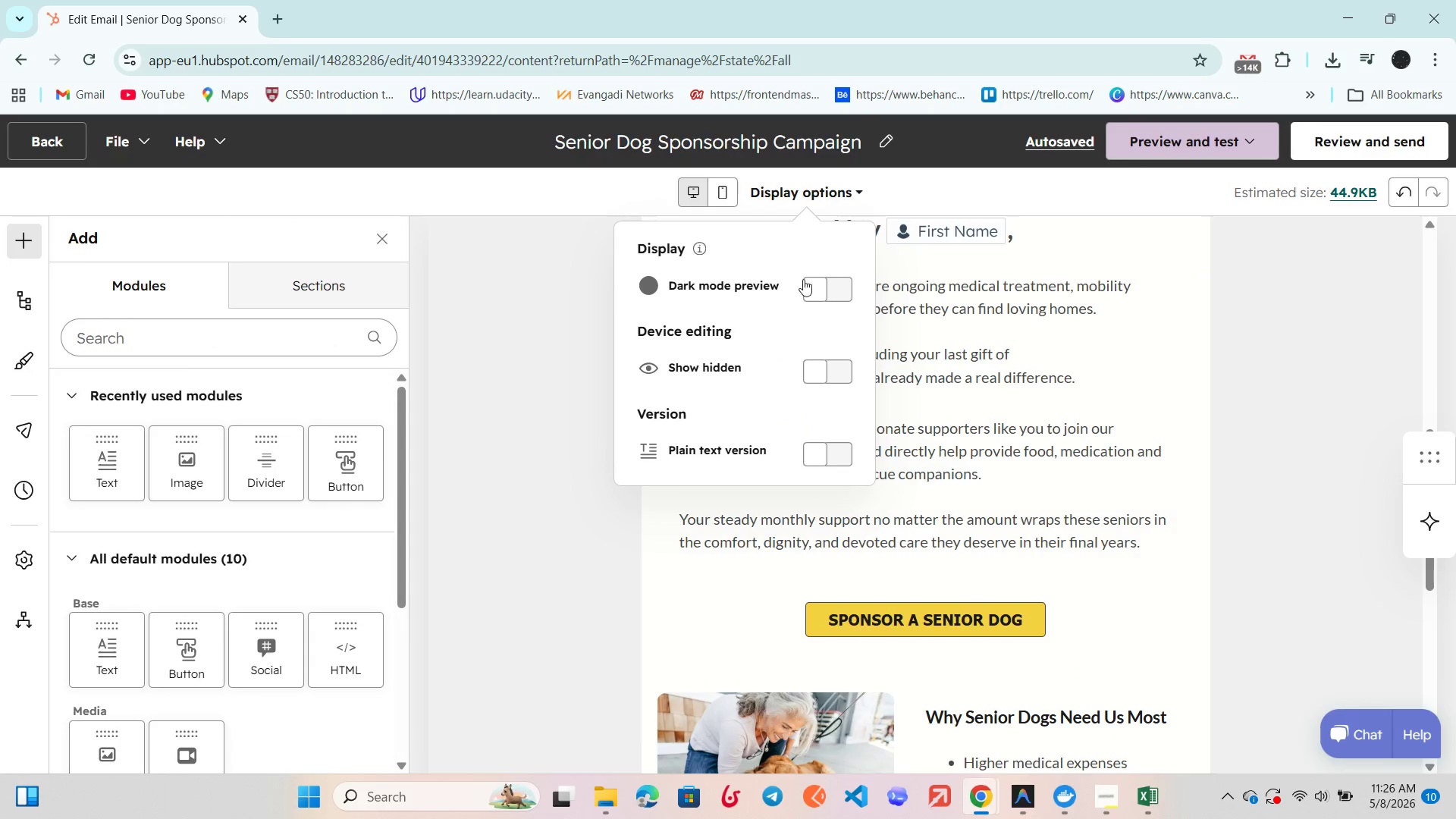 
left_click([806, 281])
 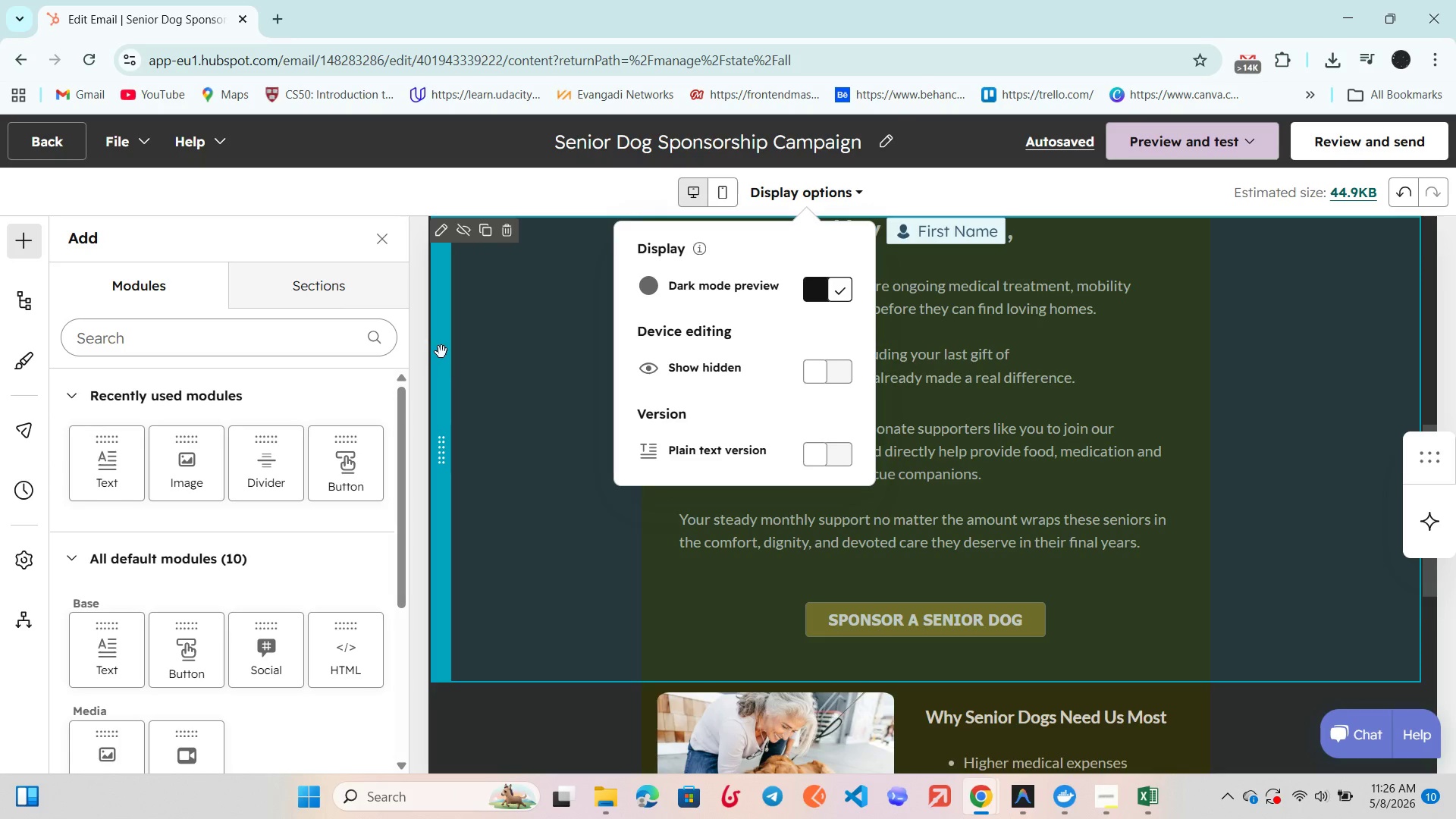 
left_click([539, 353])
 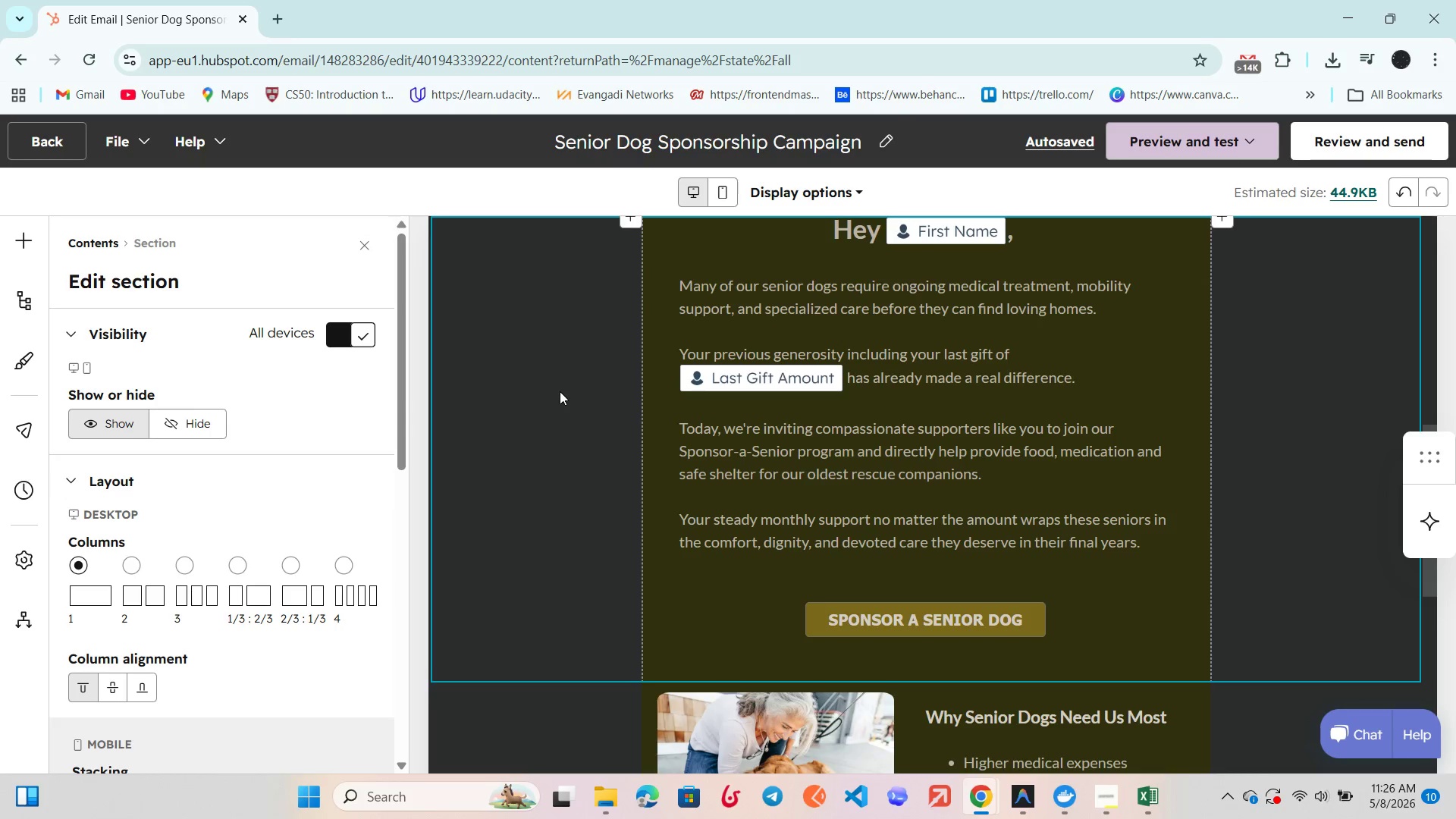 
scroll: coordinate [561, 391], scroll_direction: down, amount: 3.0
 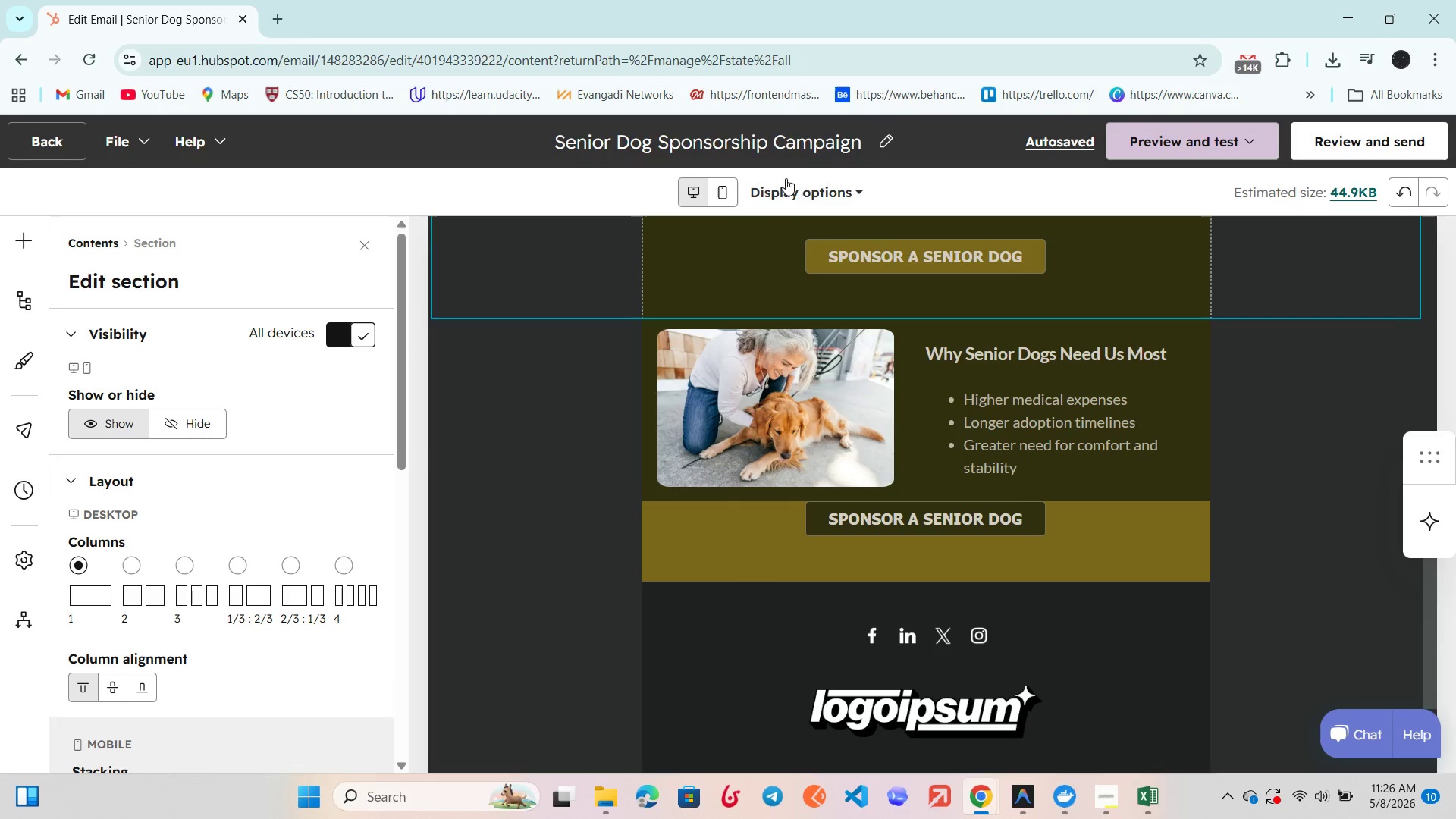 
left_click([799, 185])
 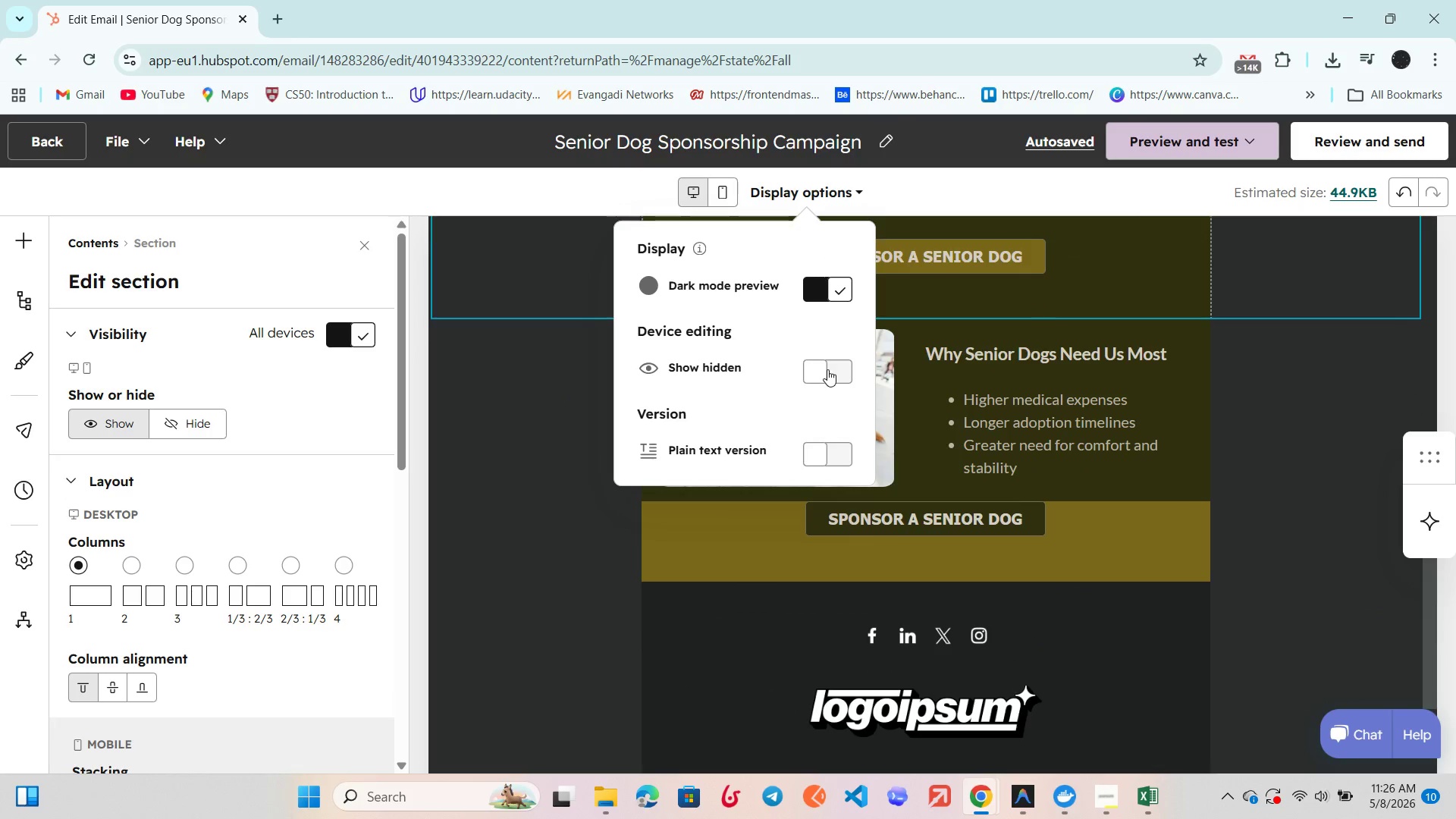 
left_click([827, 369])
 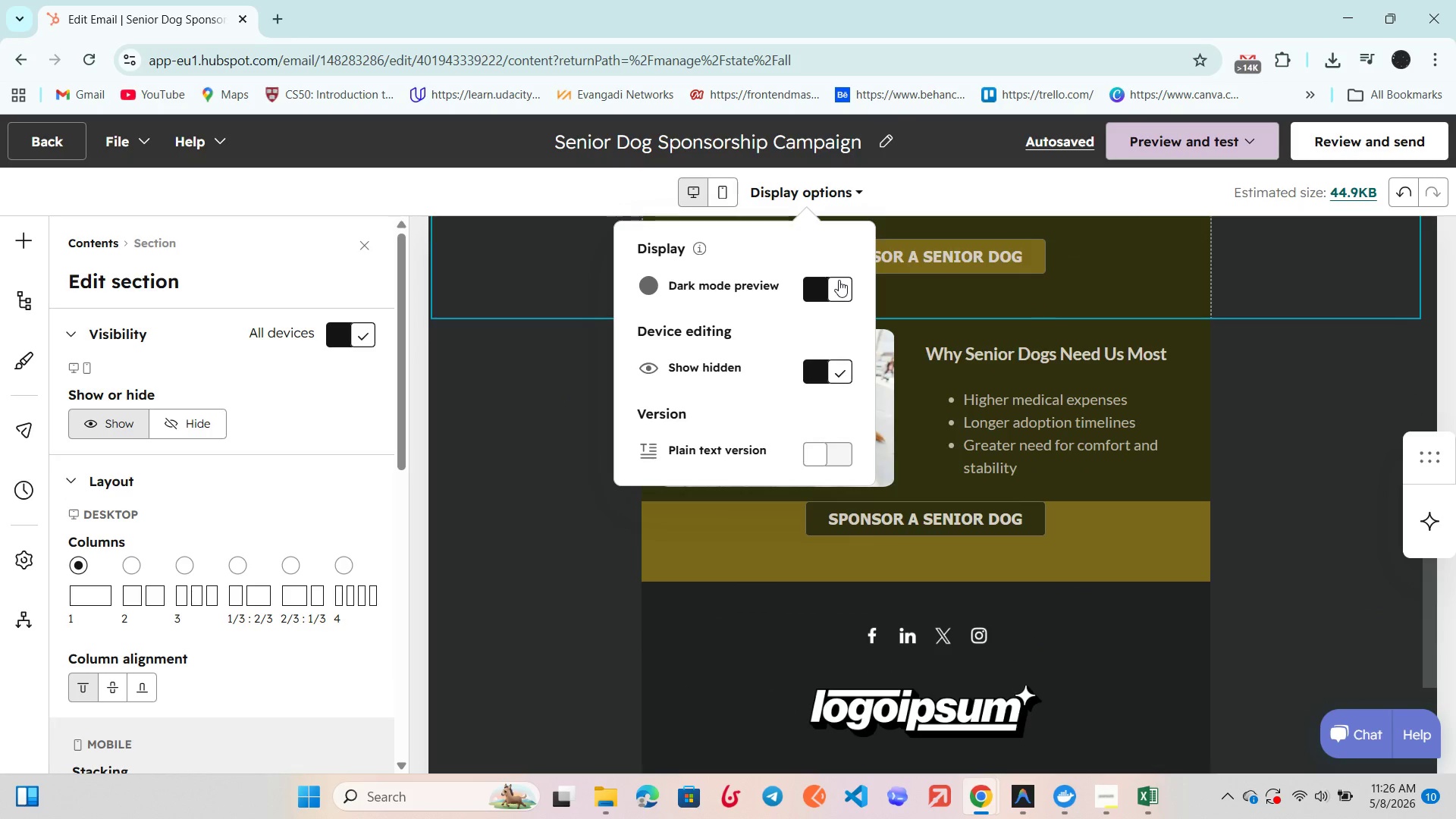 
left_click([839, 280])
 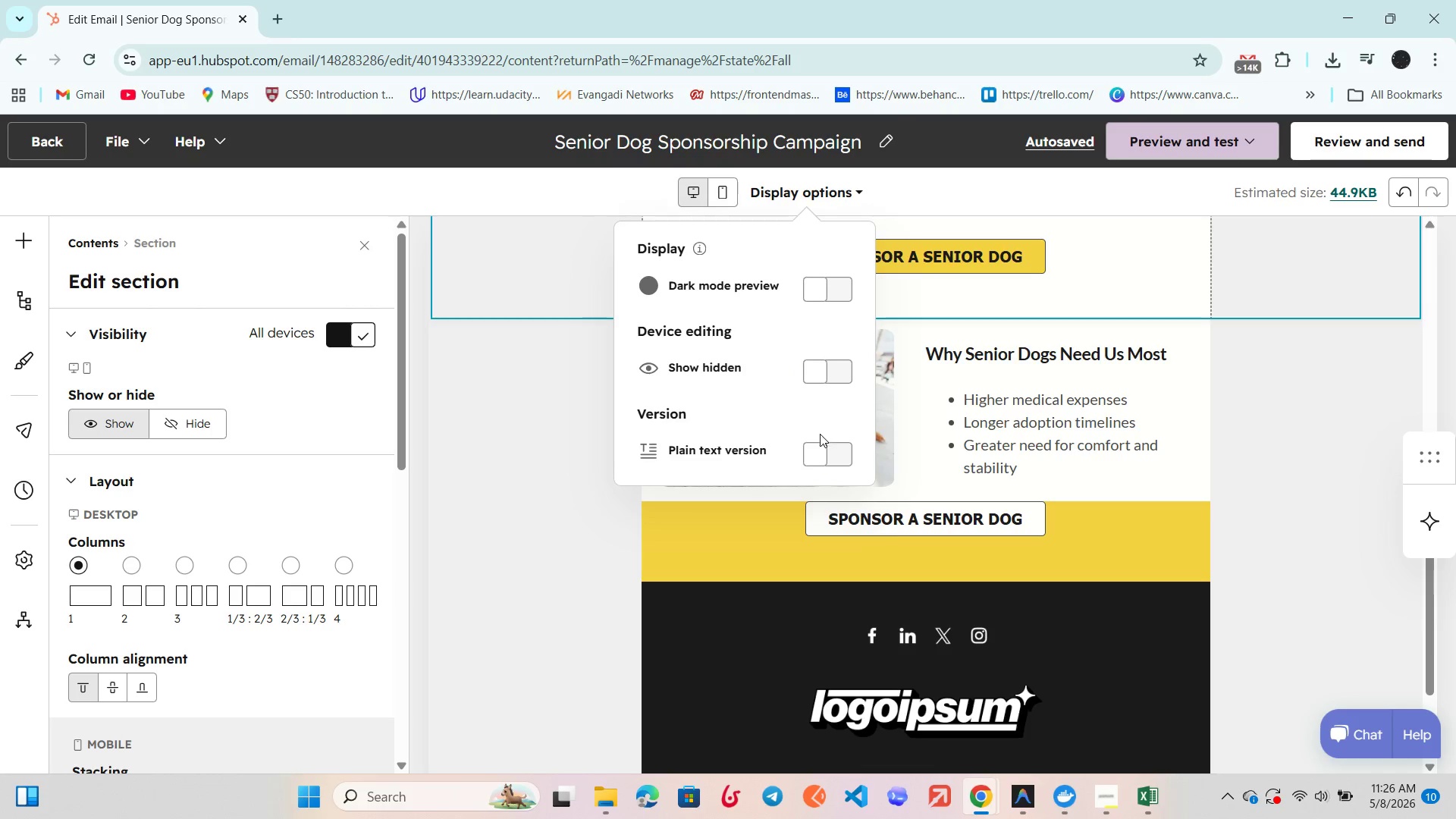 
double_click([821, 452])
 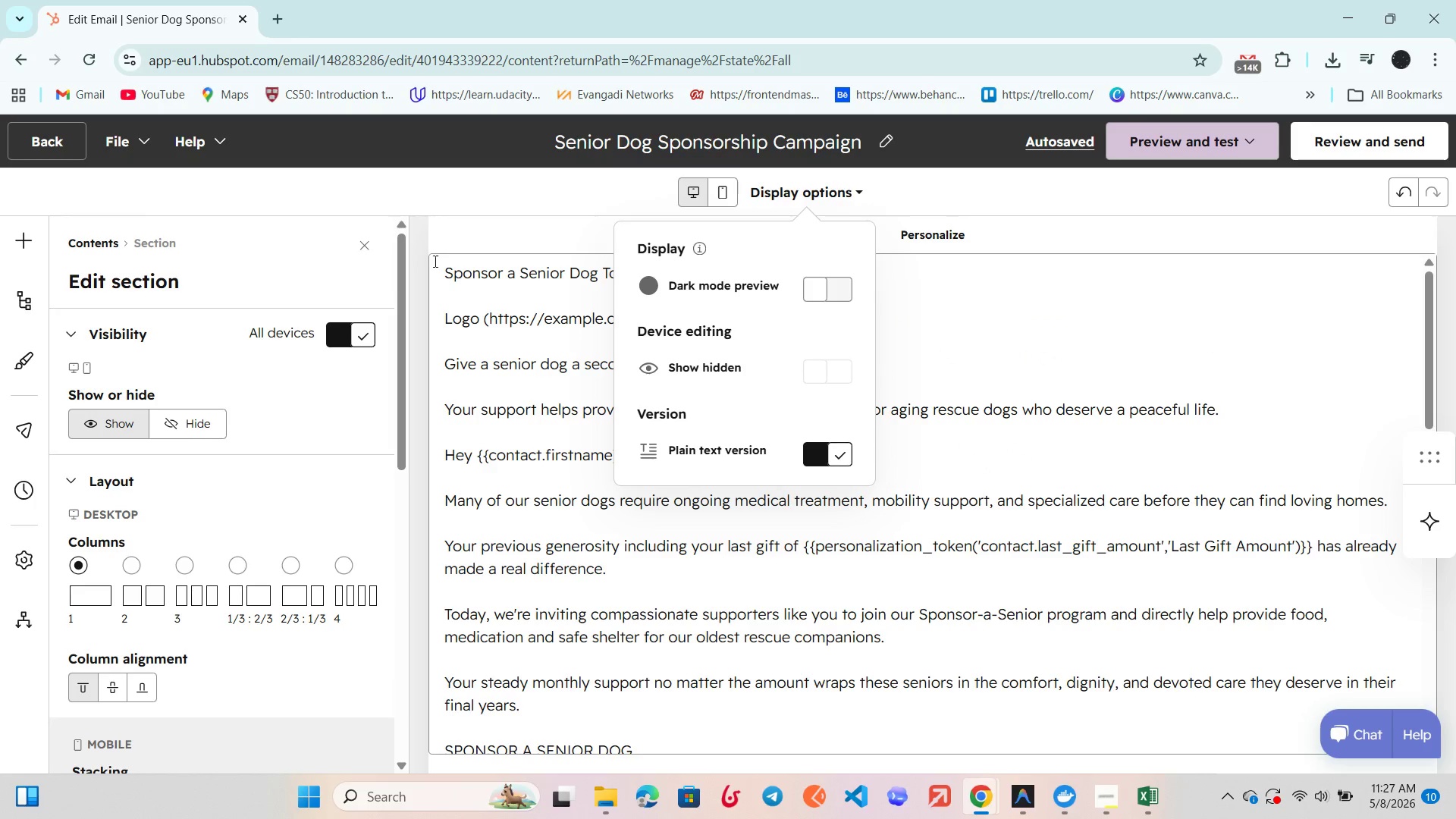 
left_click([425, 244])
 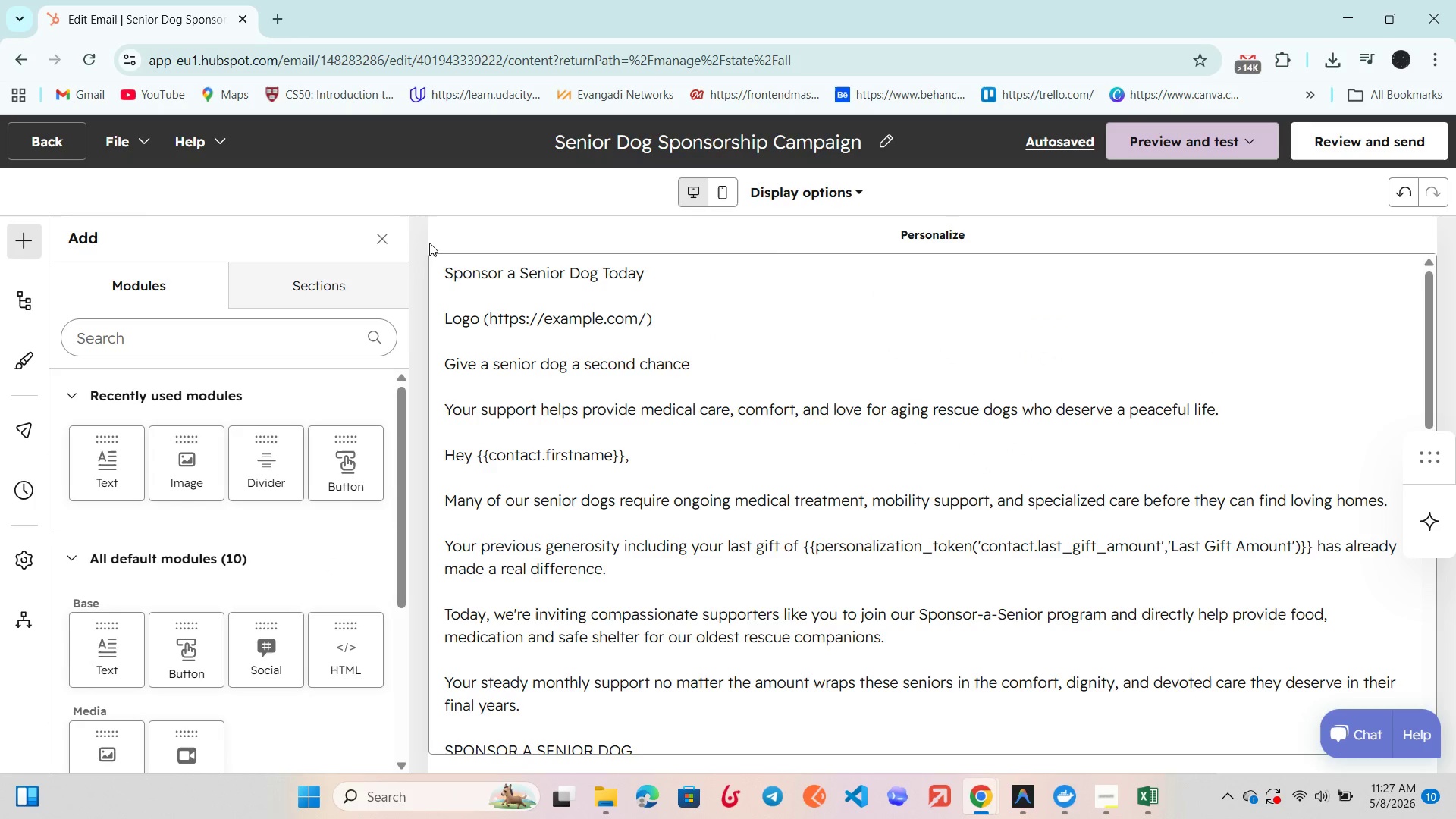 
scroll: coordinate [429, 243], scroll_direction: up, amount: 3.0
 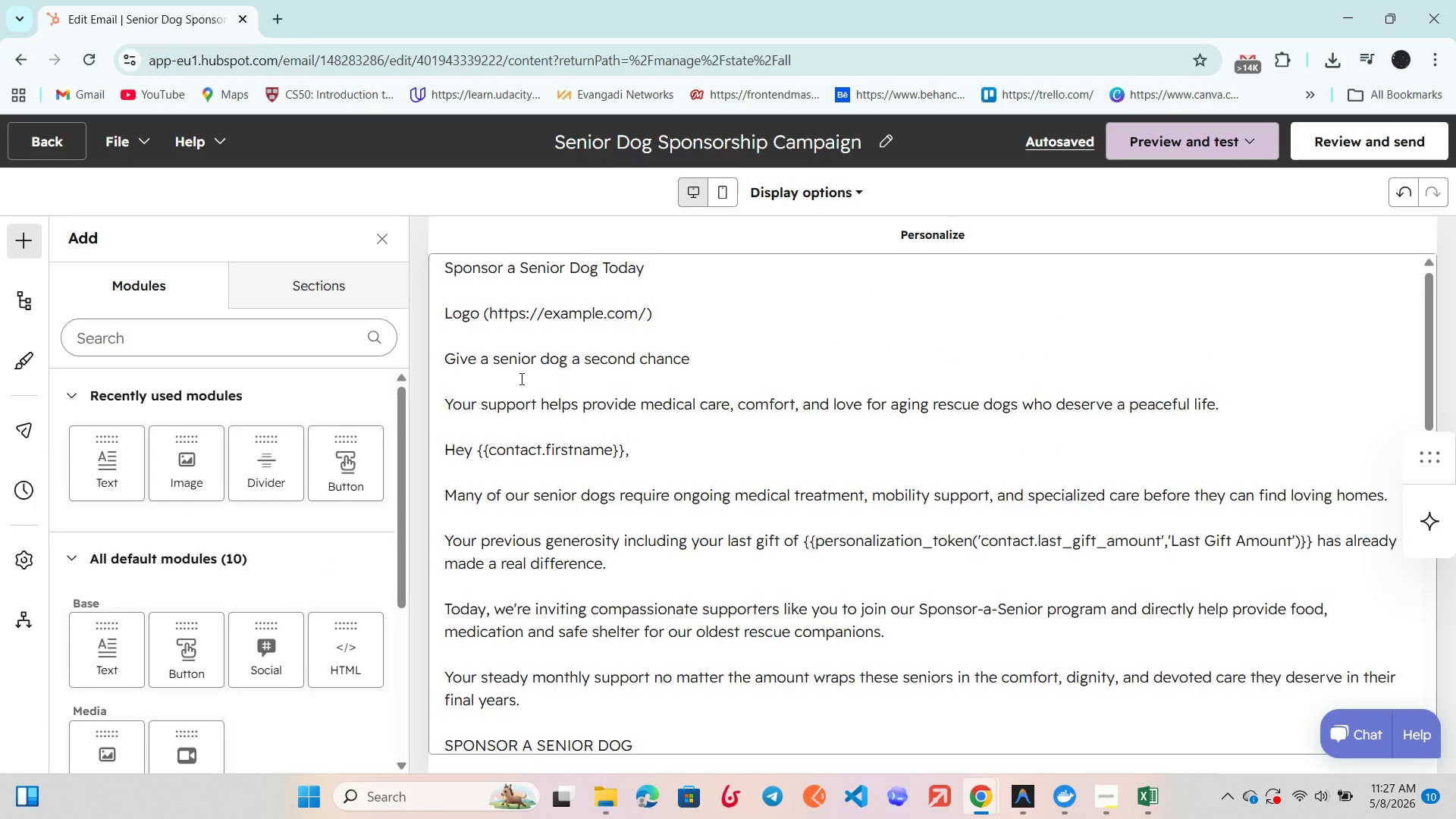 
scroll: coordinate [520, 378], scroll_direction: down, amount: 2.0
 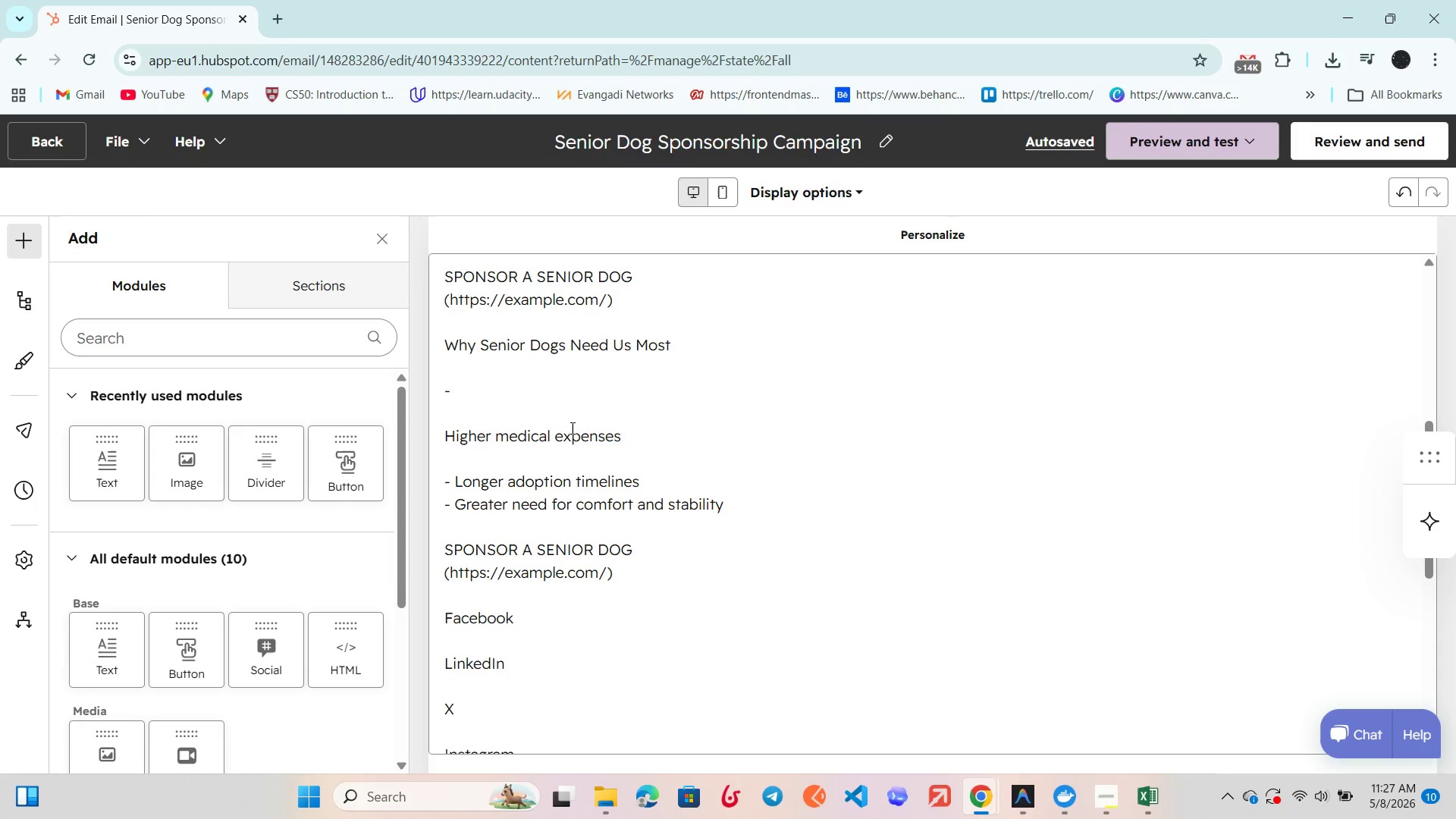 
double_click([579, 431])
 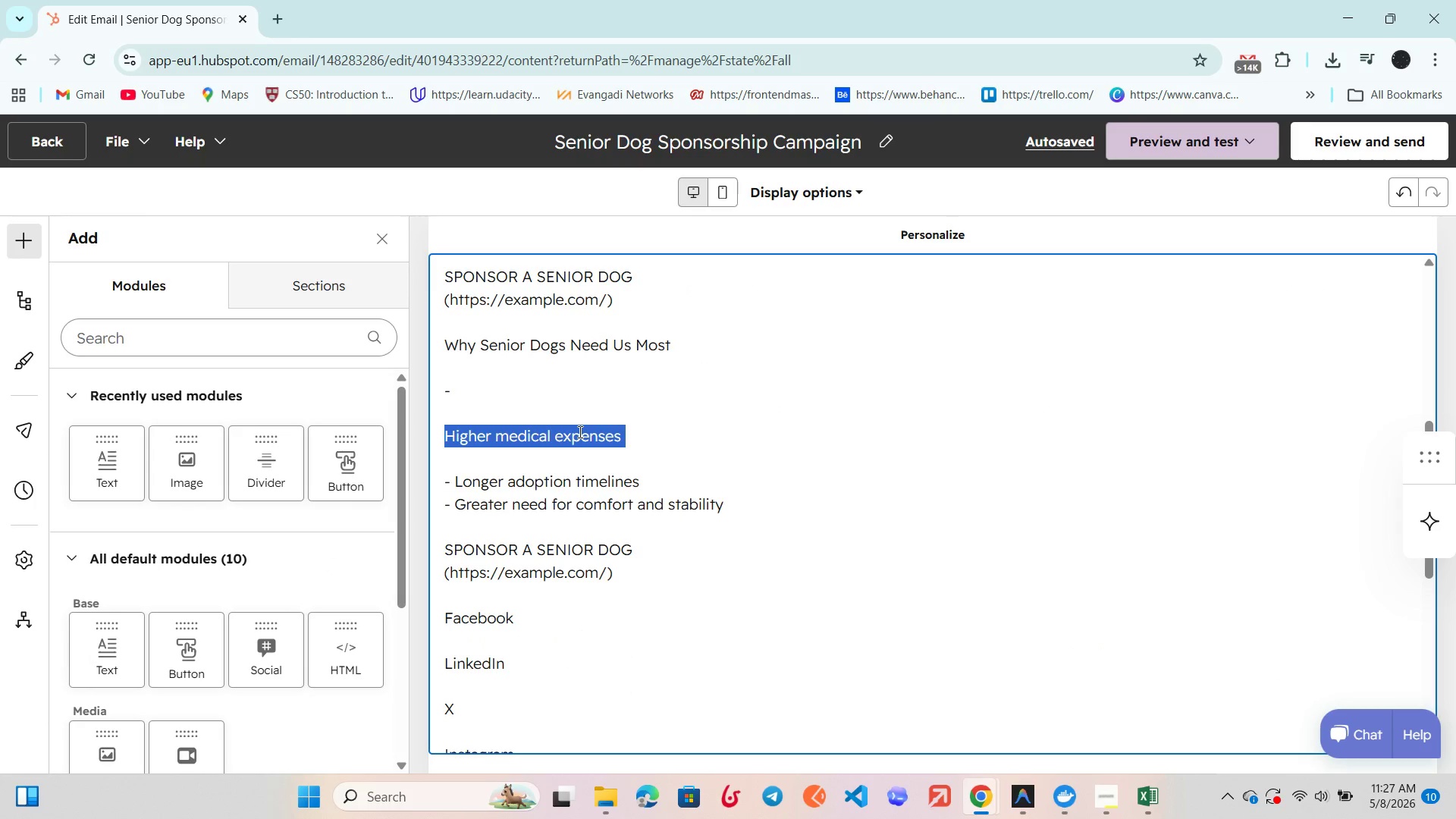 
triple_click([579, 431])
 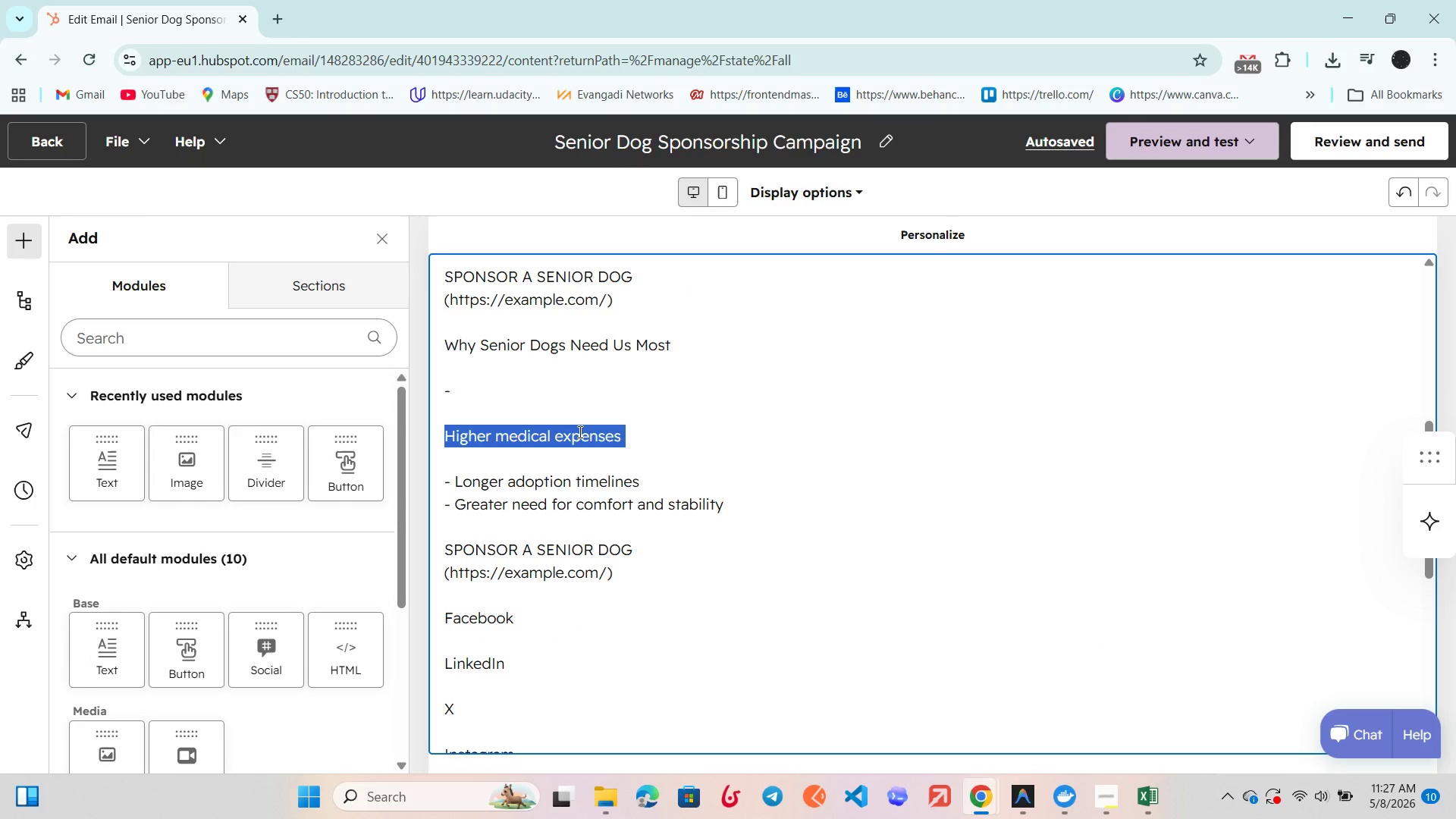 
triple_click([579, 431])
 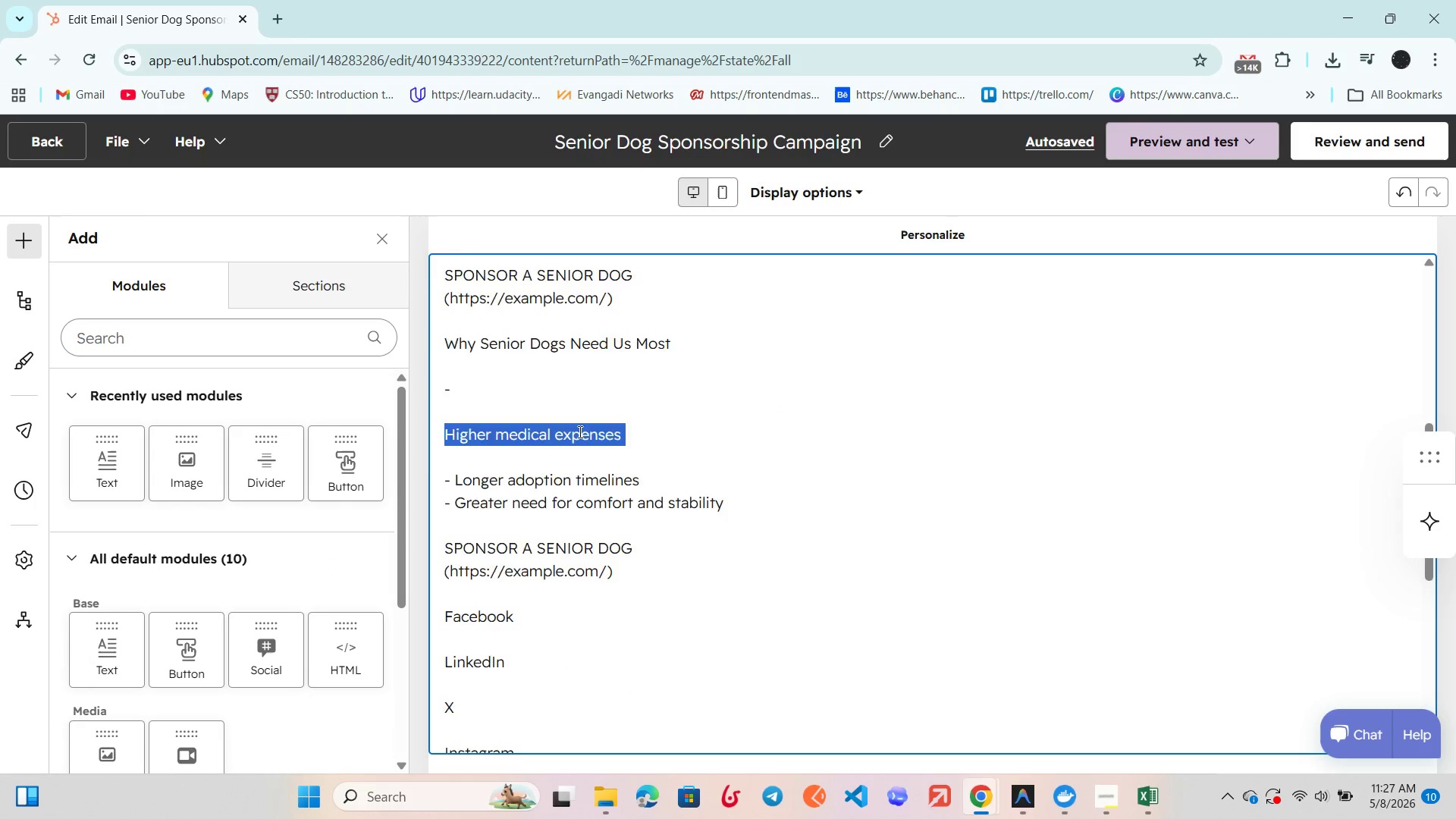 
scroll: coordinate [579, 431], scroll_direction: down, amount: 2.0
 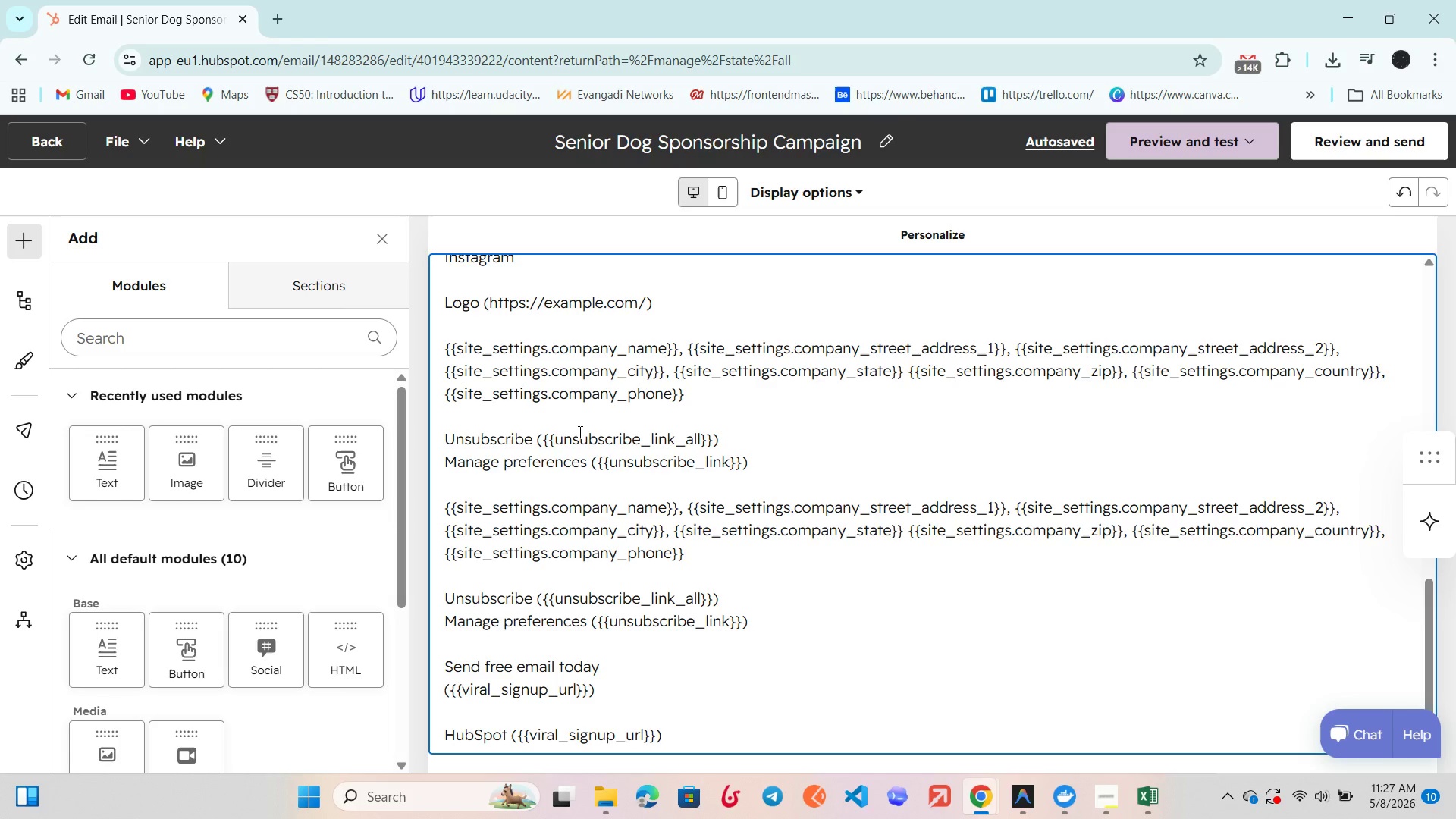 
double_click([579, 431])
 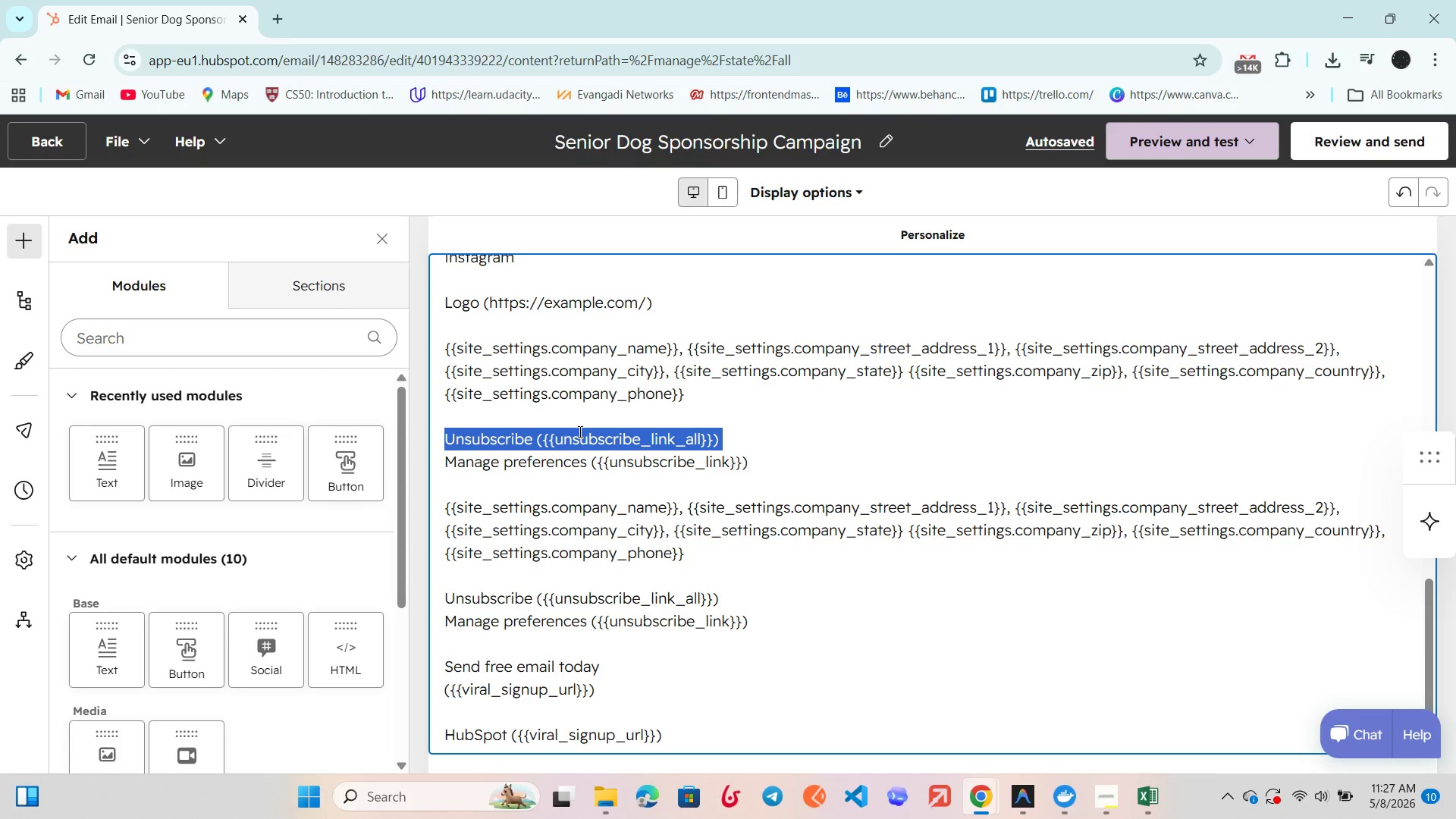 
triple_click([579, 431])
 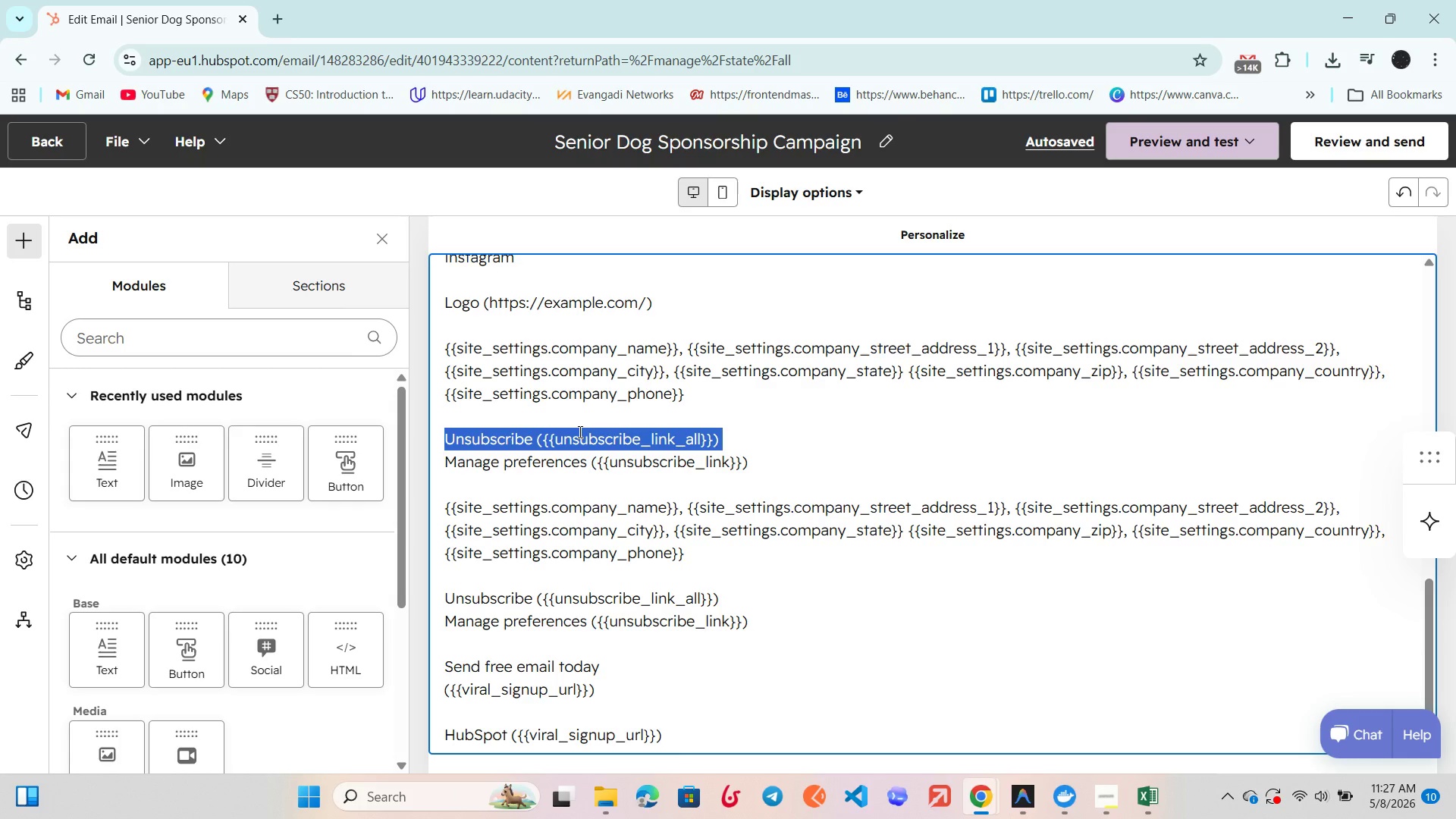 
triple_click([579, 431])
 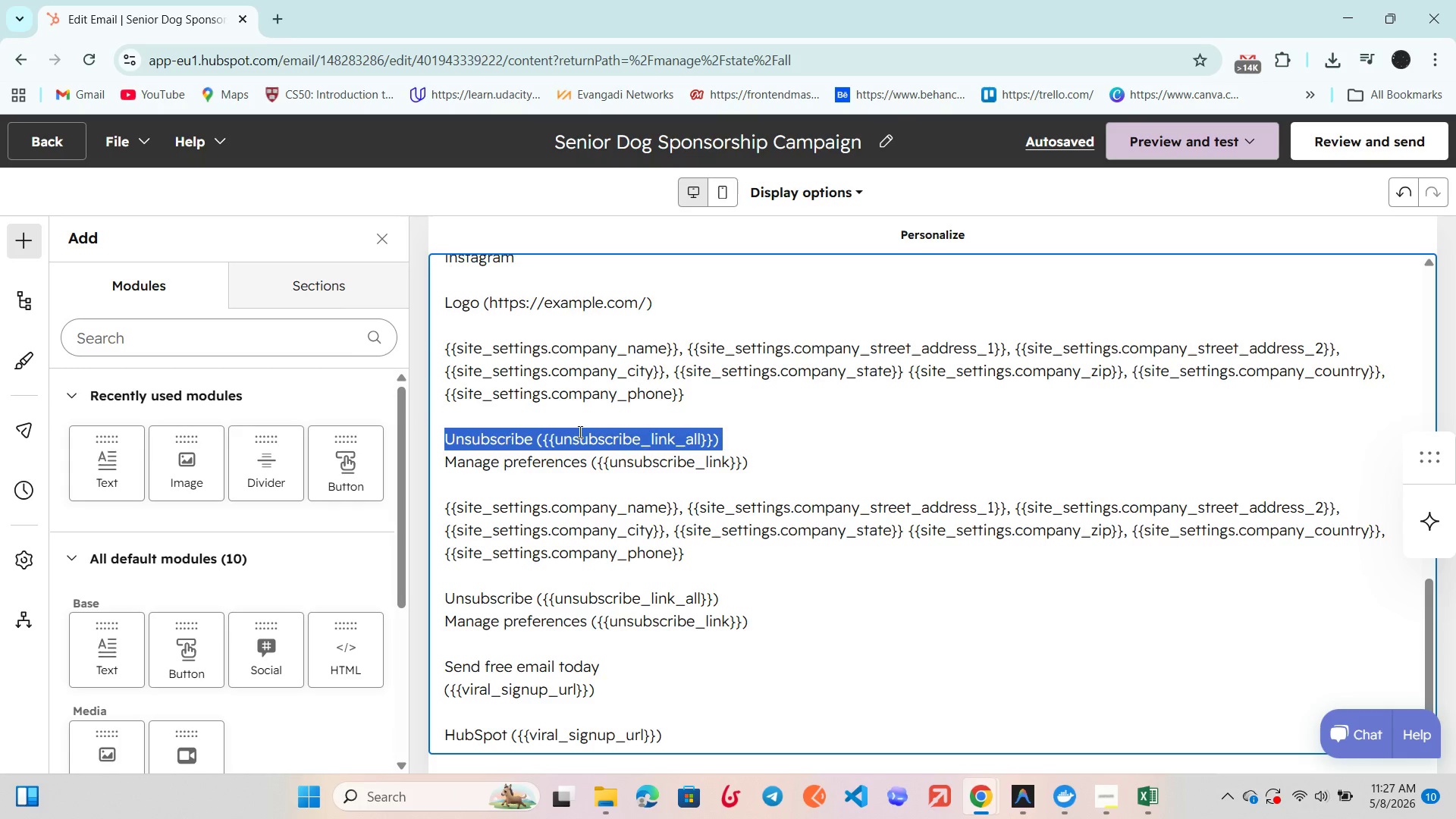 
scroll: coordinate [579, 433], scroll_direction: up, amount: 13.0
 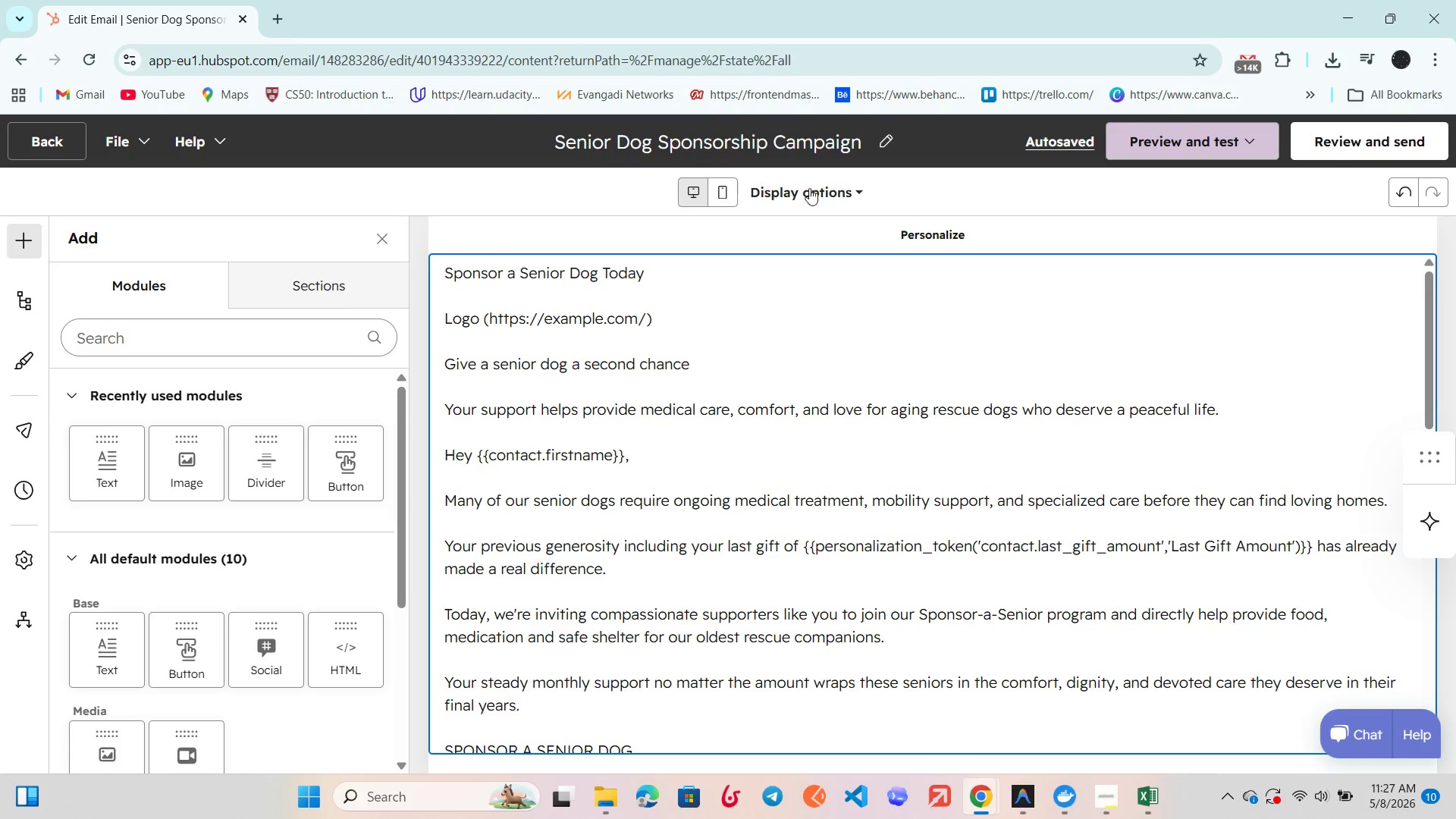 
left_click([810, 187])
 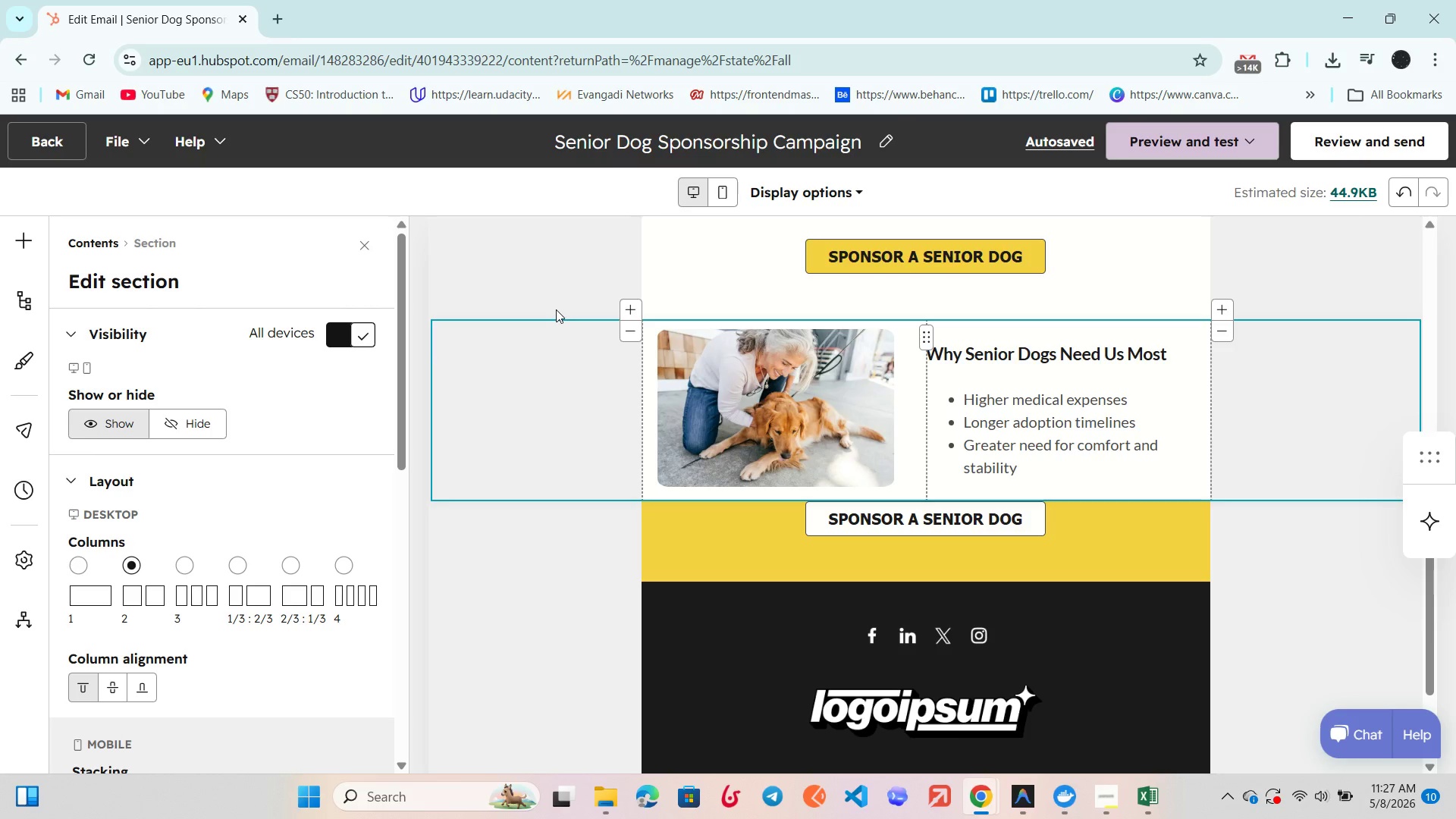 